 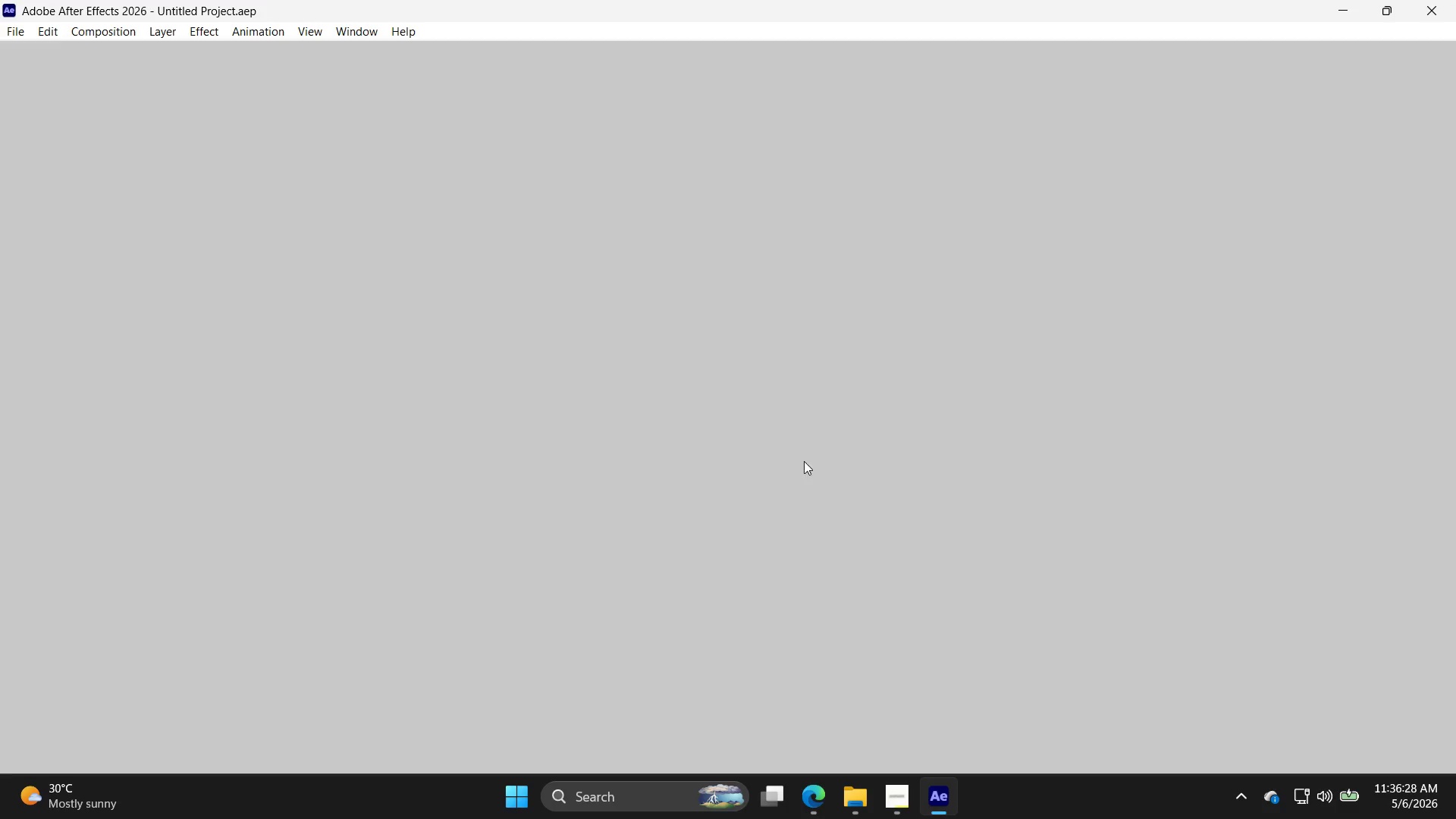 
left_click([846, 794])
 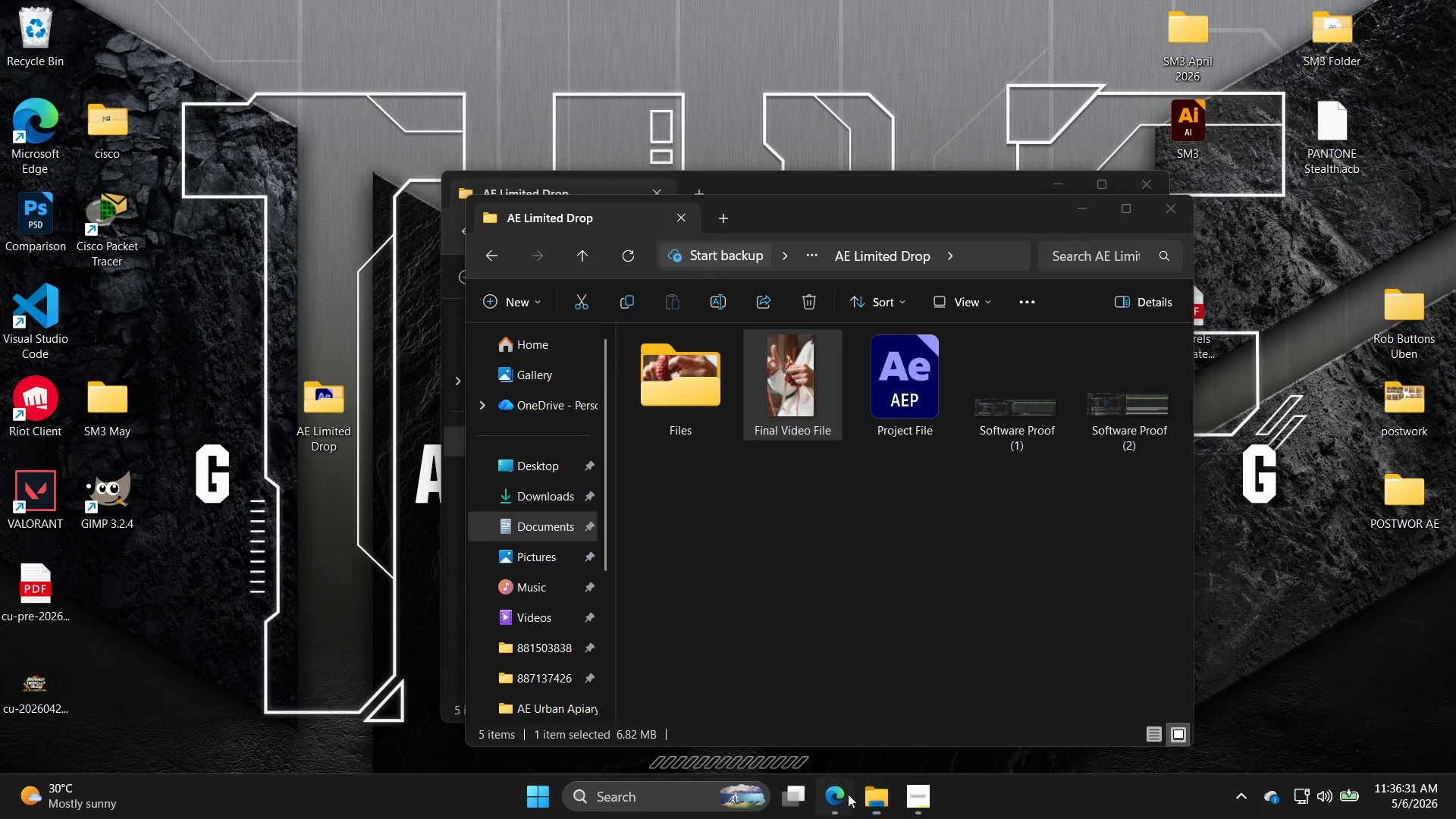 
triple_click([848, 794])
 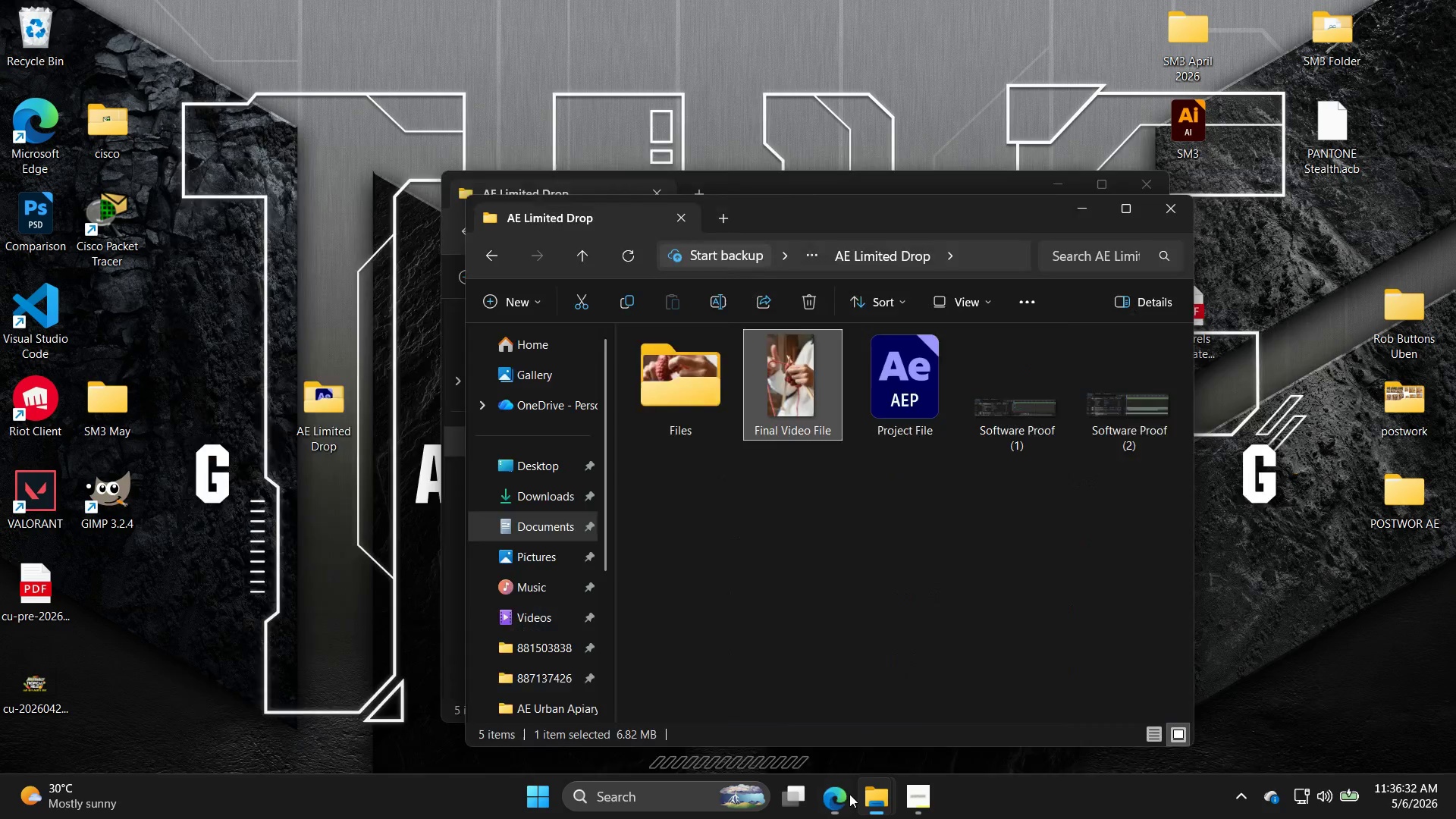 
triple_click([849, 794])
 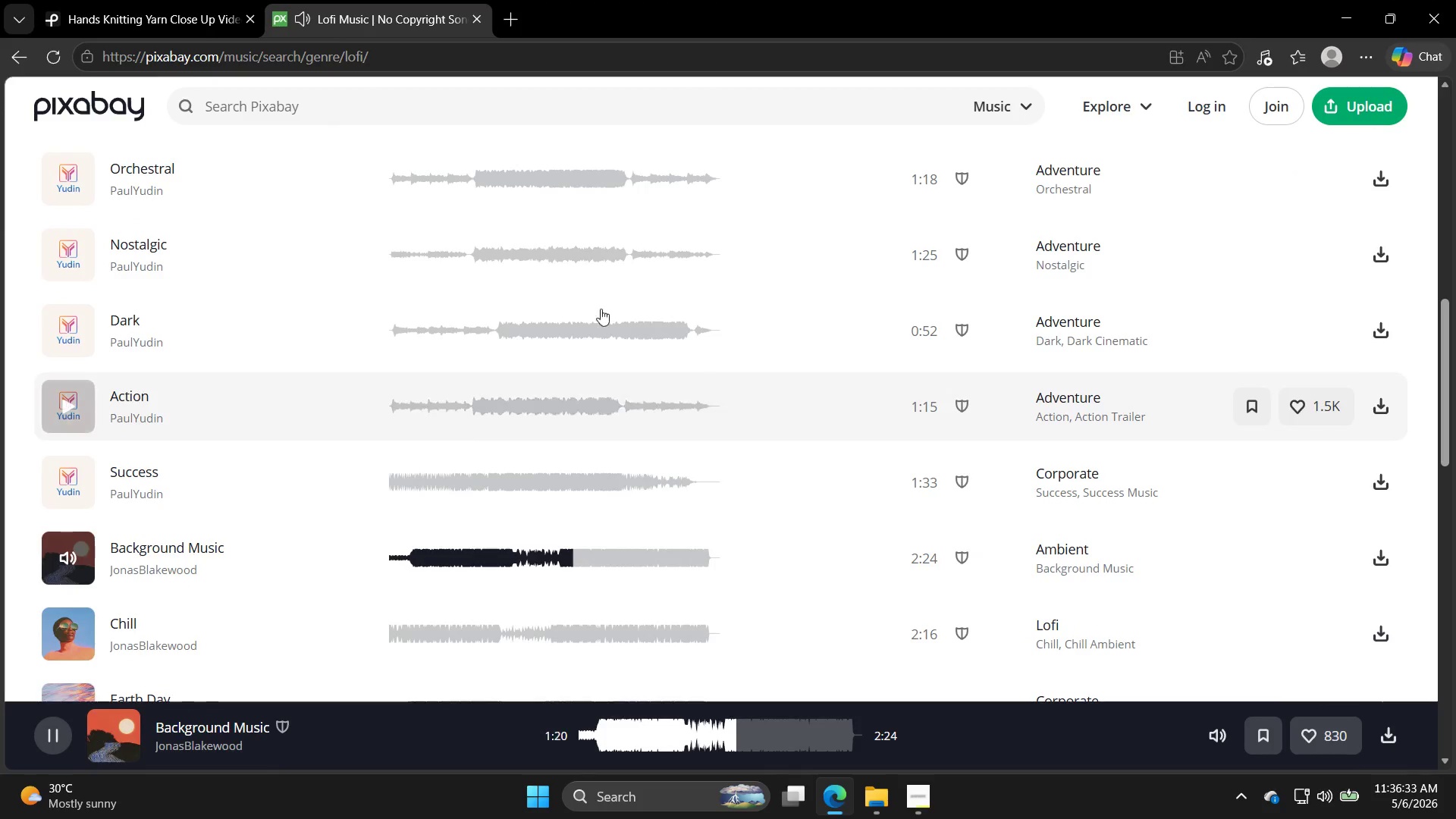 
left_click([206, 0])
 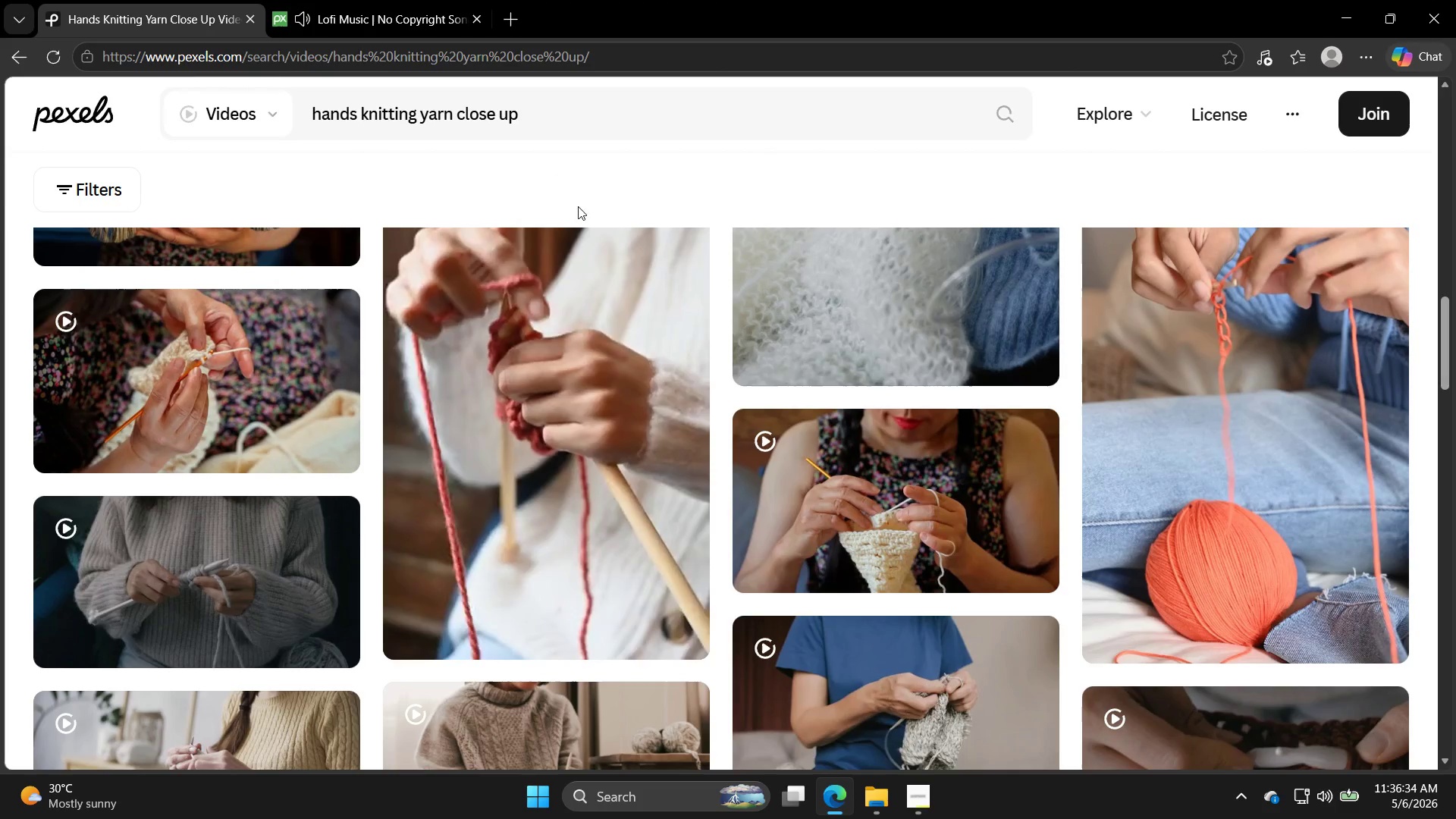 
scroll: coordinate [653, 414], scroll_direction: down, amount: 18.0
 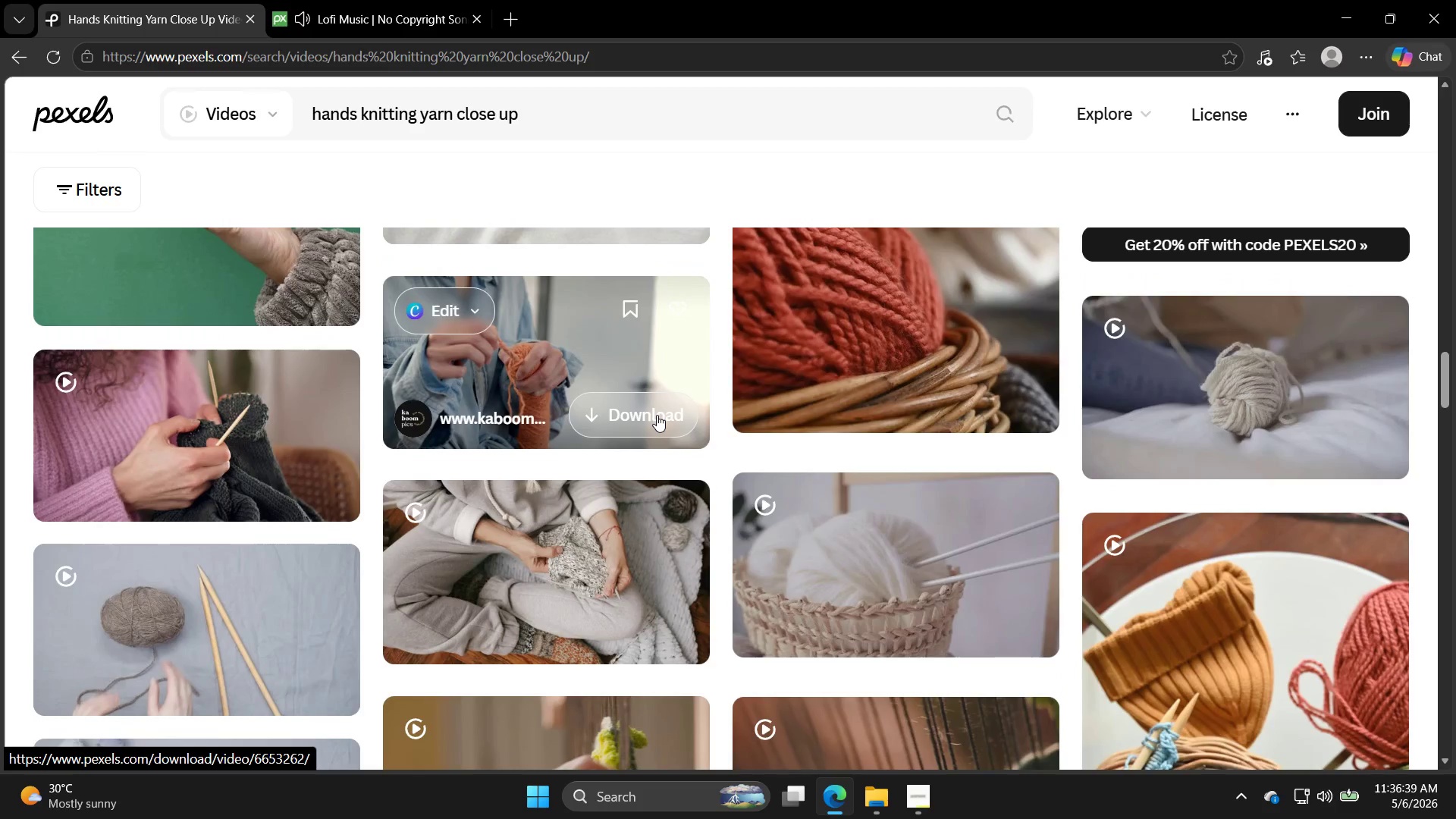 
scroll: coordinate [615, 578], scroll_direction: down, amount: 14.0
 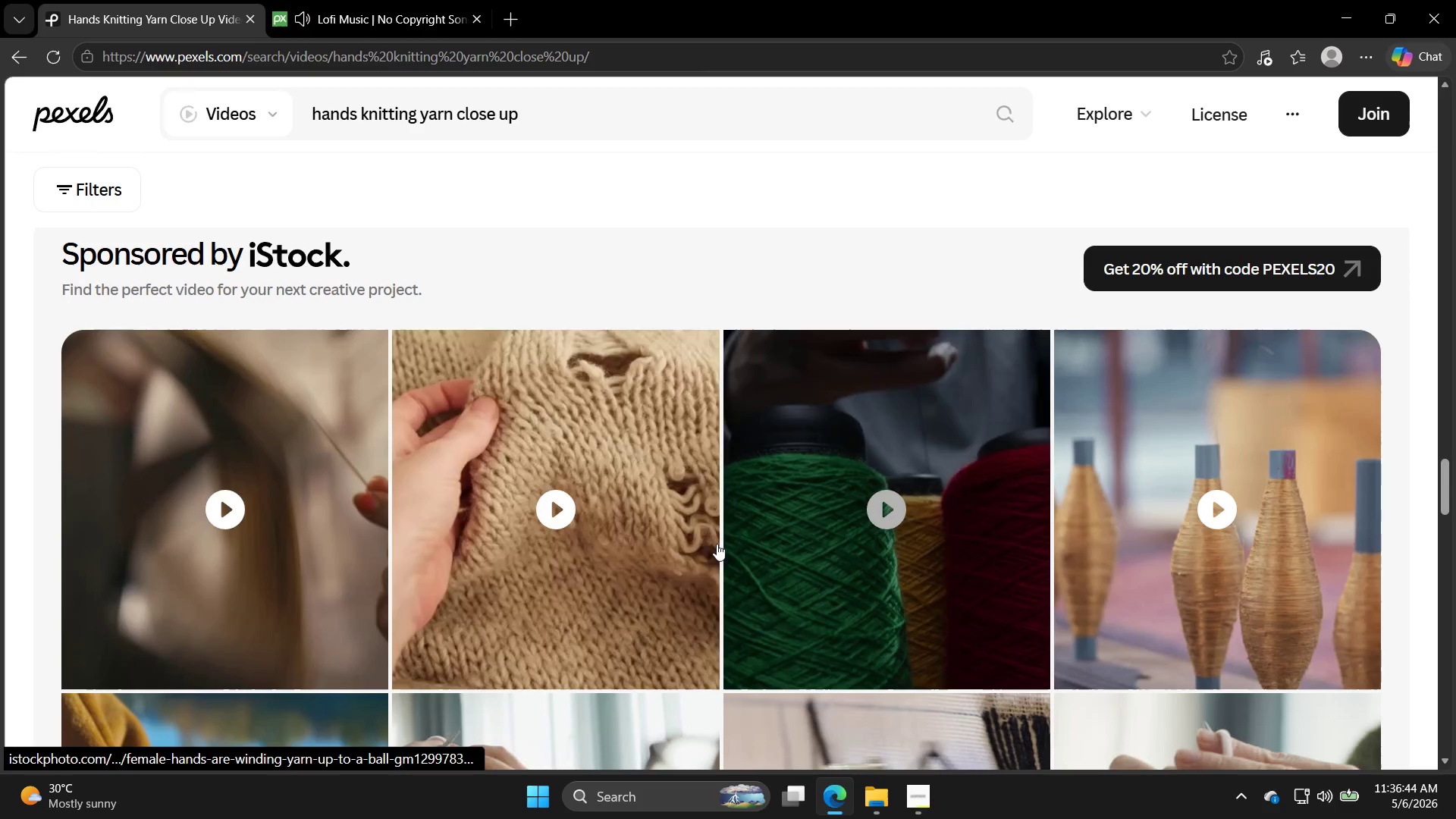 
left_click([435, 0])
 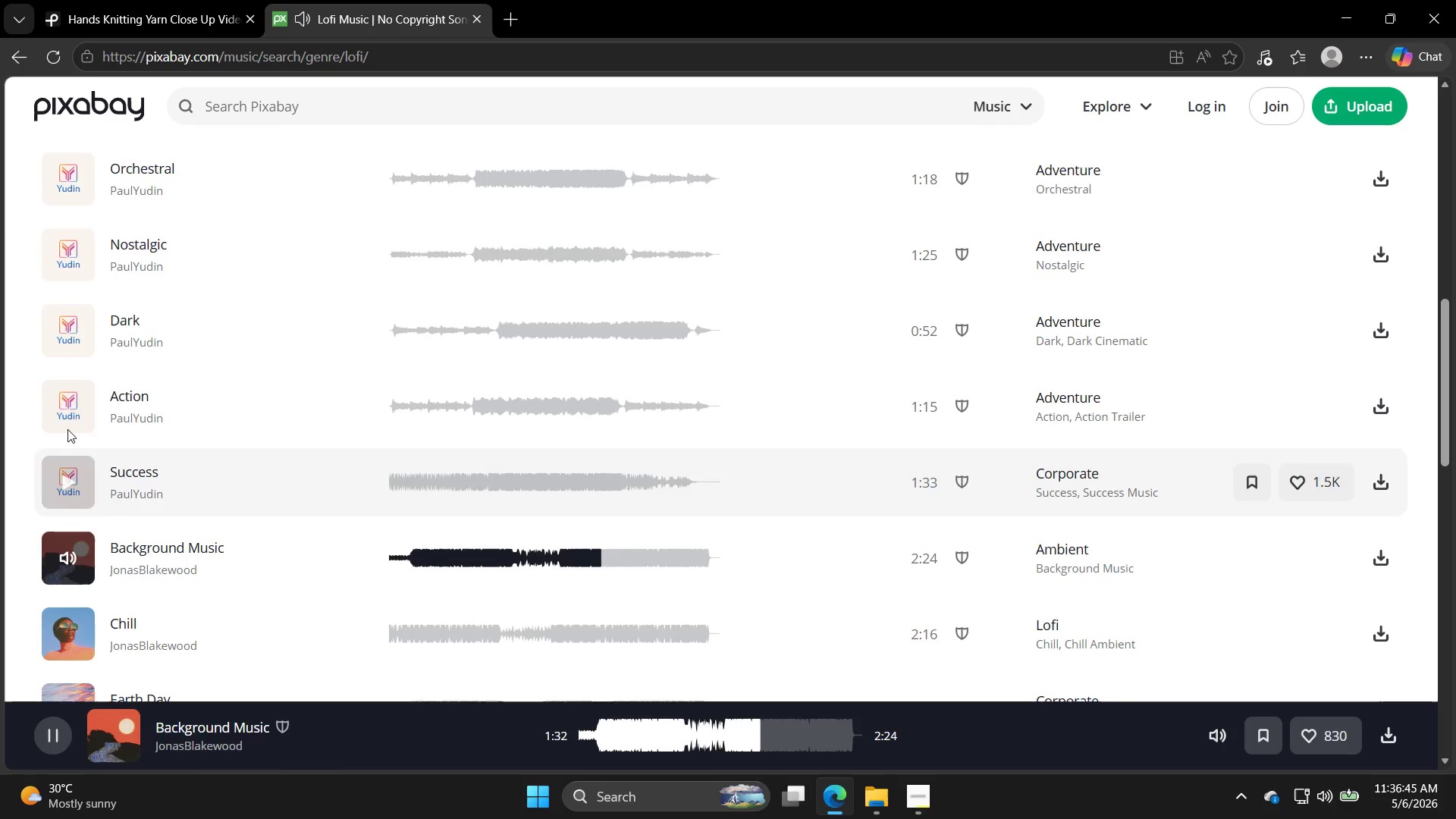 
left_click([77, 402])
 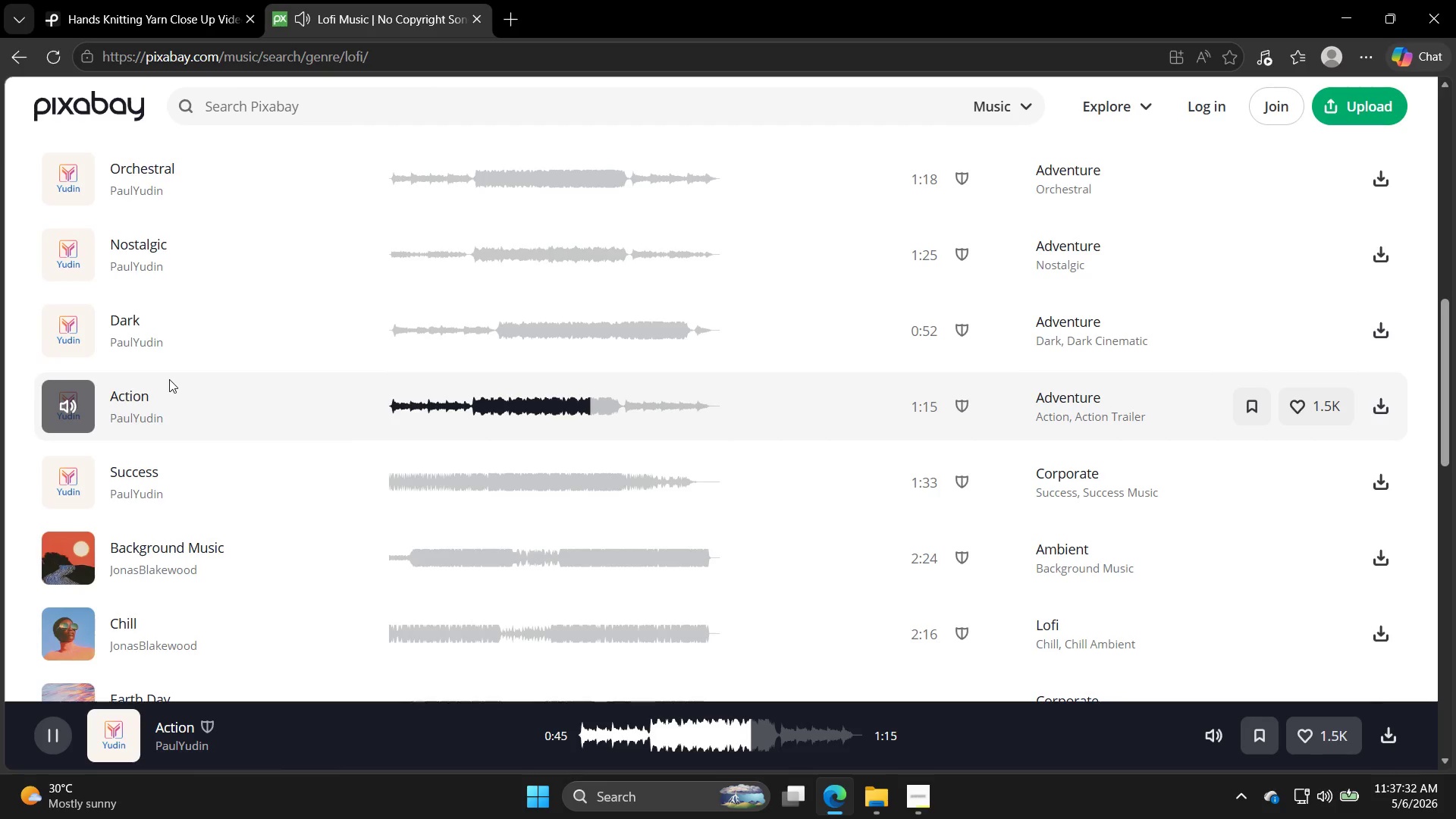 
wait(51.16)
 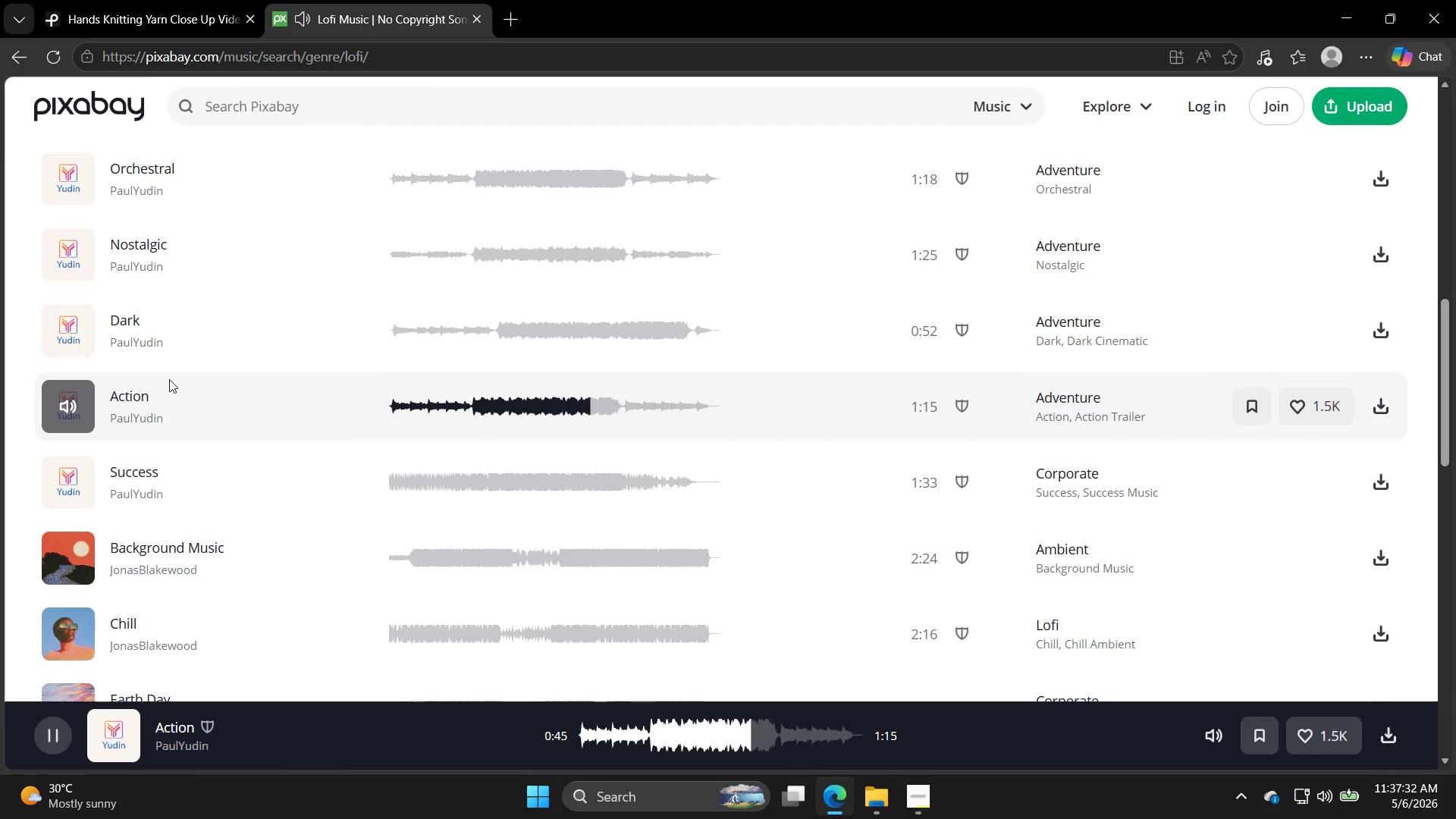 
left_click([71, 569])
 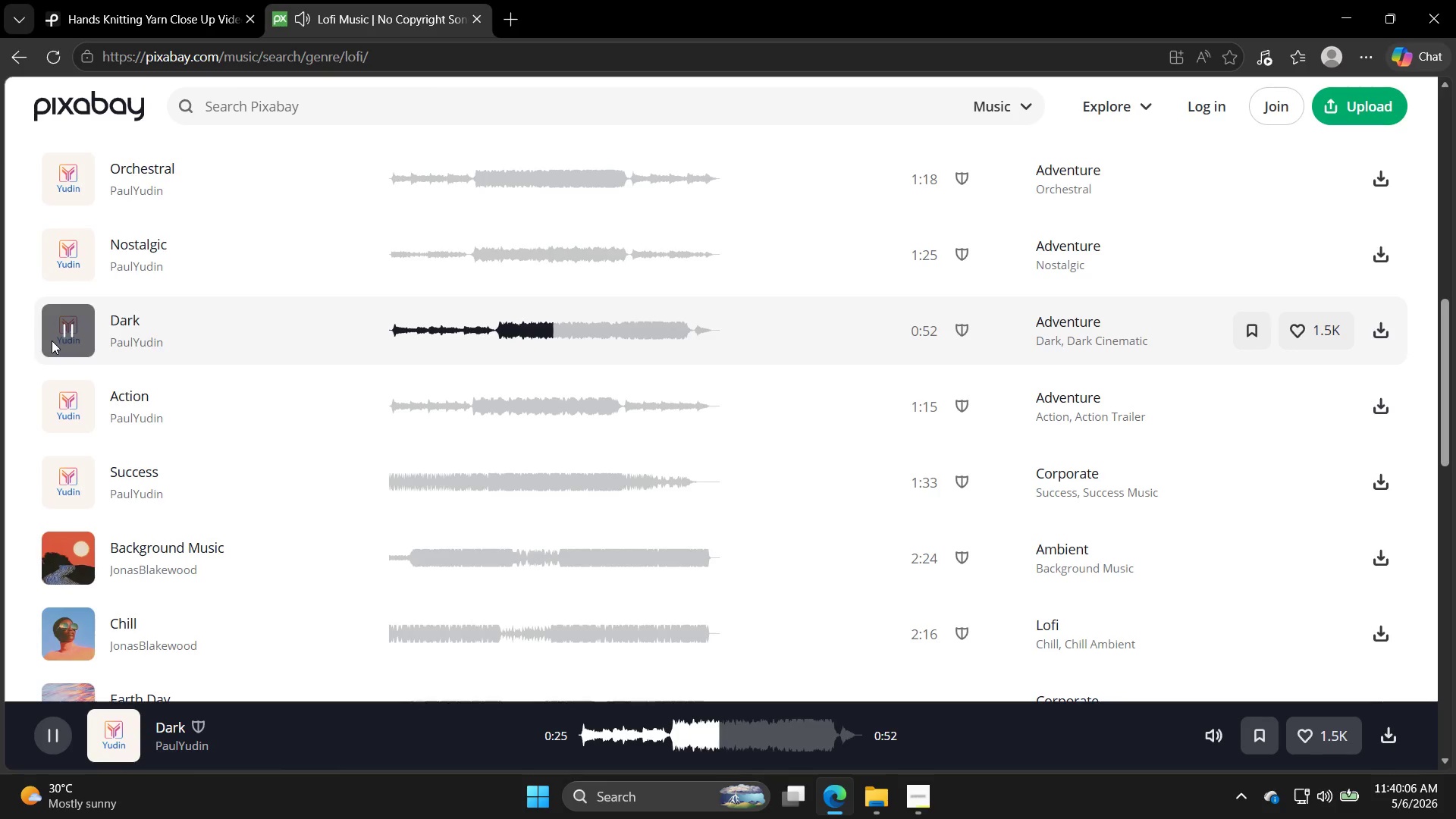 
wait(154.44)
 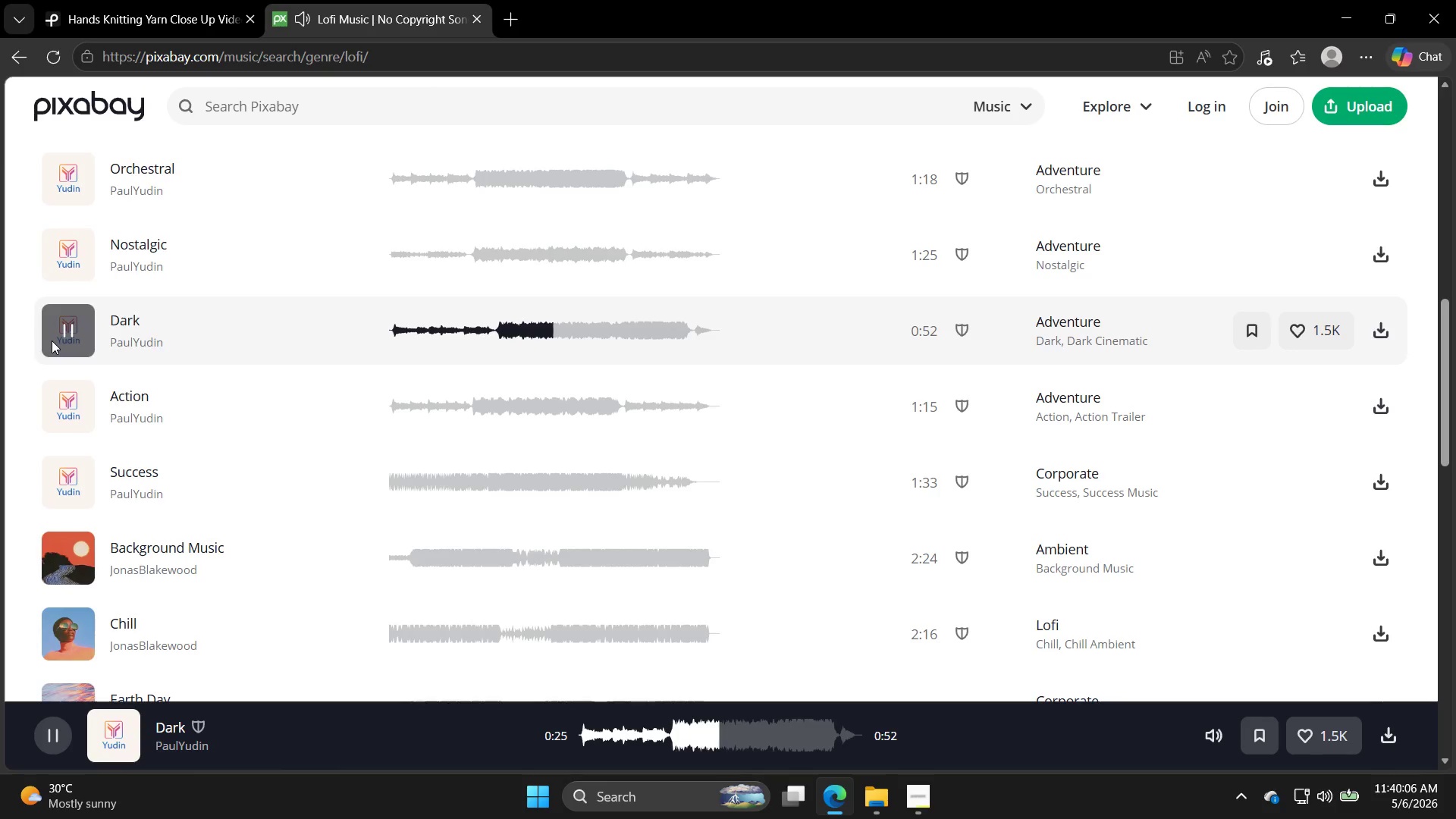 
left_click([938, 814])